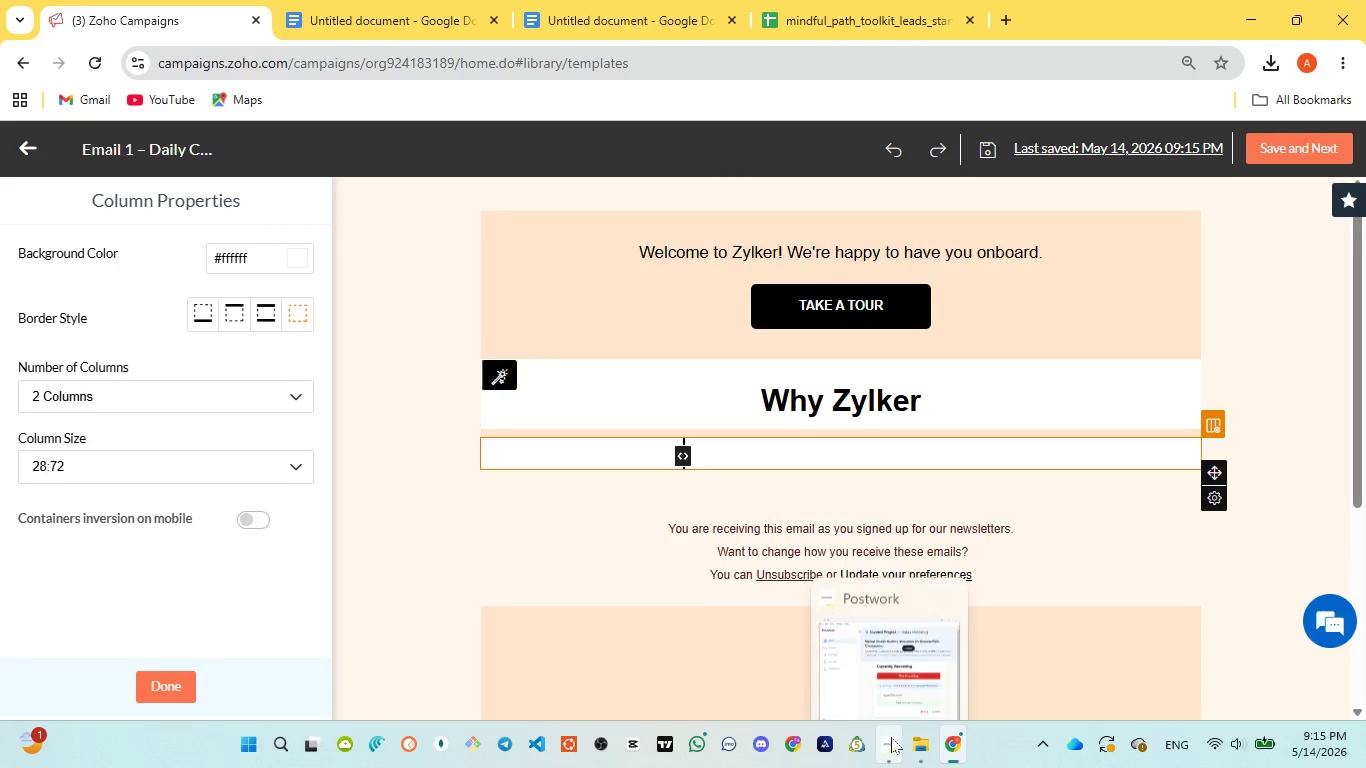 
left_click([886, 676])